 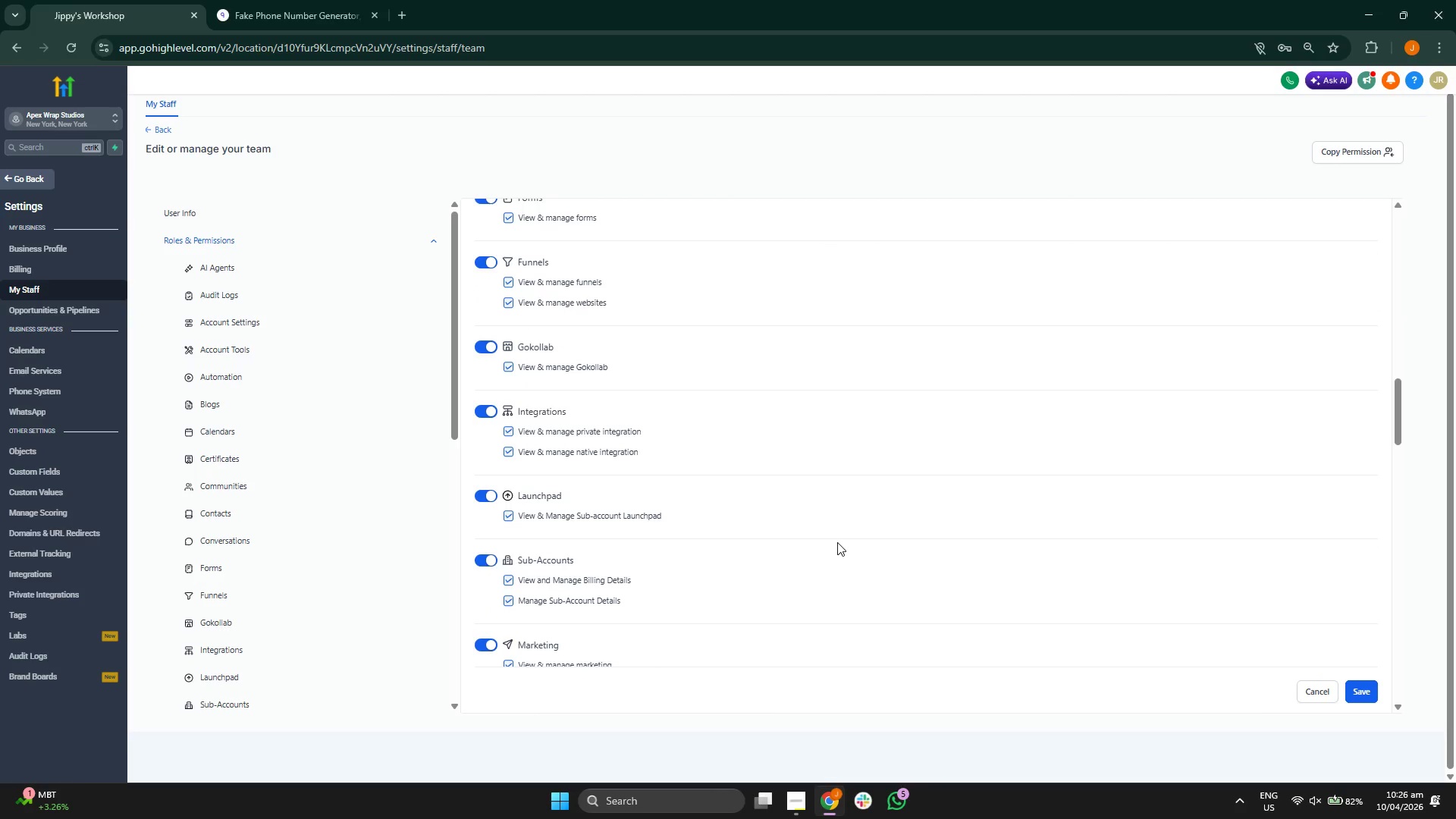 
scroll: coordinate [837, 542], scroll_direction: down, amount: 5.0
 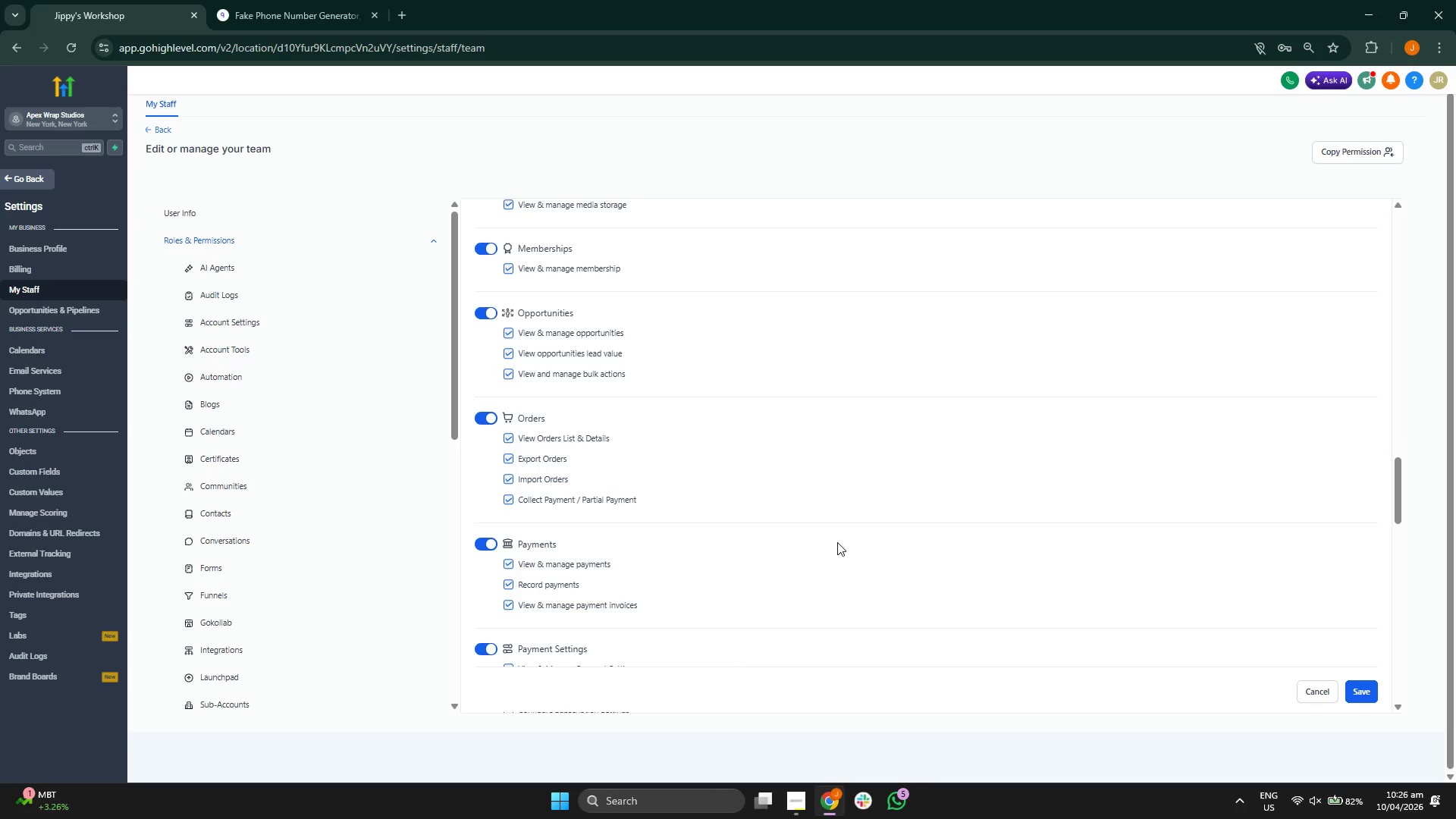 
scroll: coordinate [837, 542], scroll_direction: down, amount: 5.0
 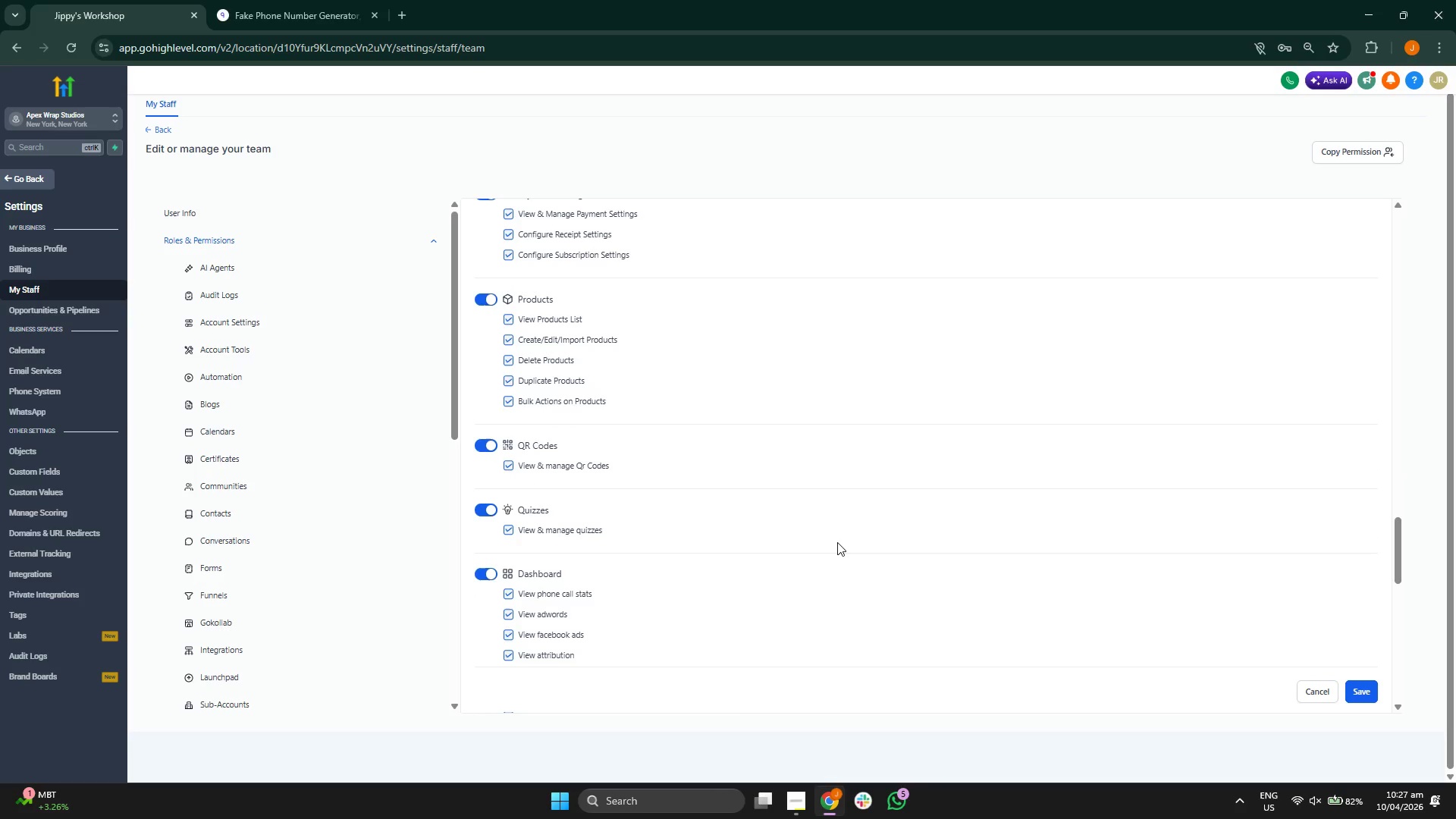 
scroll: coordinate [837, 542], scroll_direction: down, amount: 5.0
 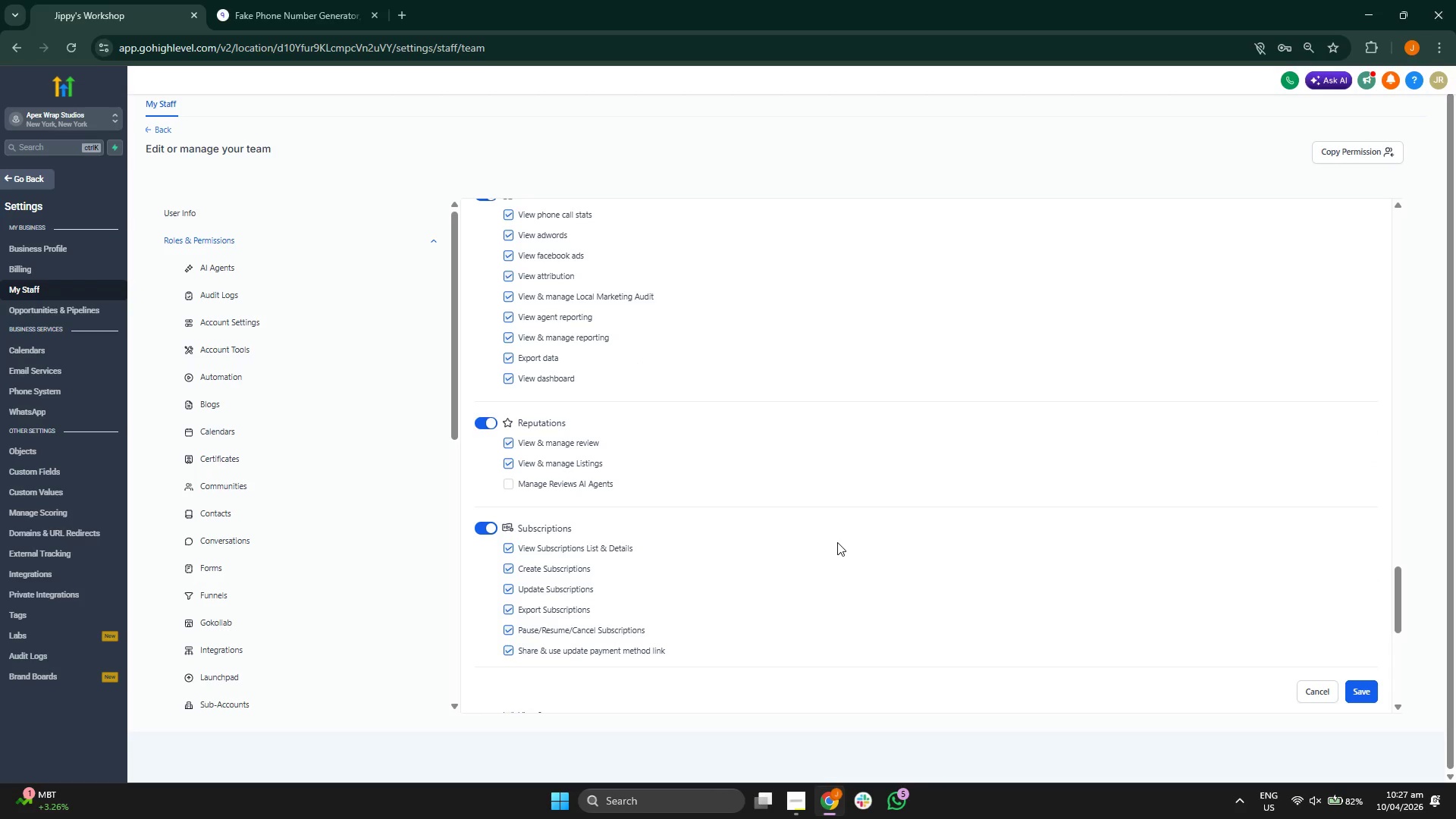 
scroll: coordinate [850, 541], scroll_direction: down, amount: 5.0
 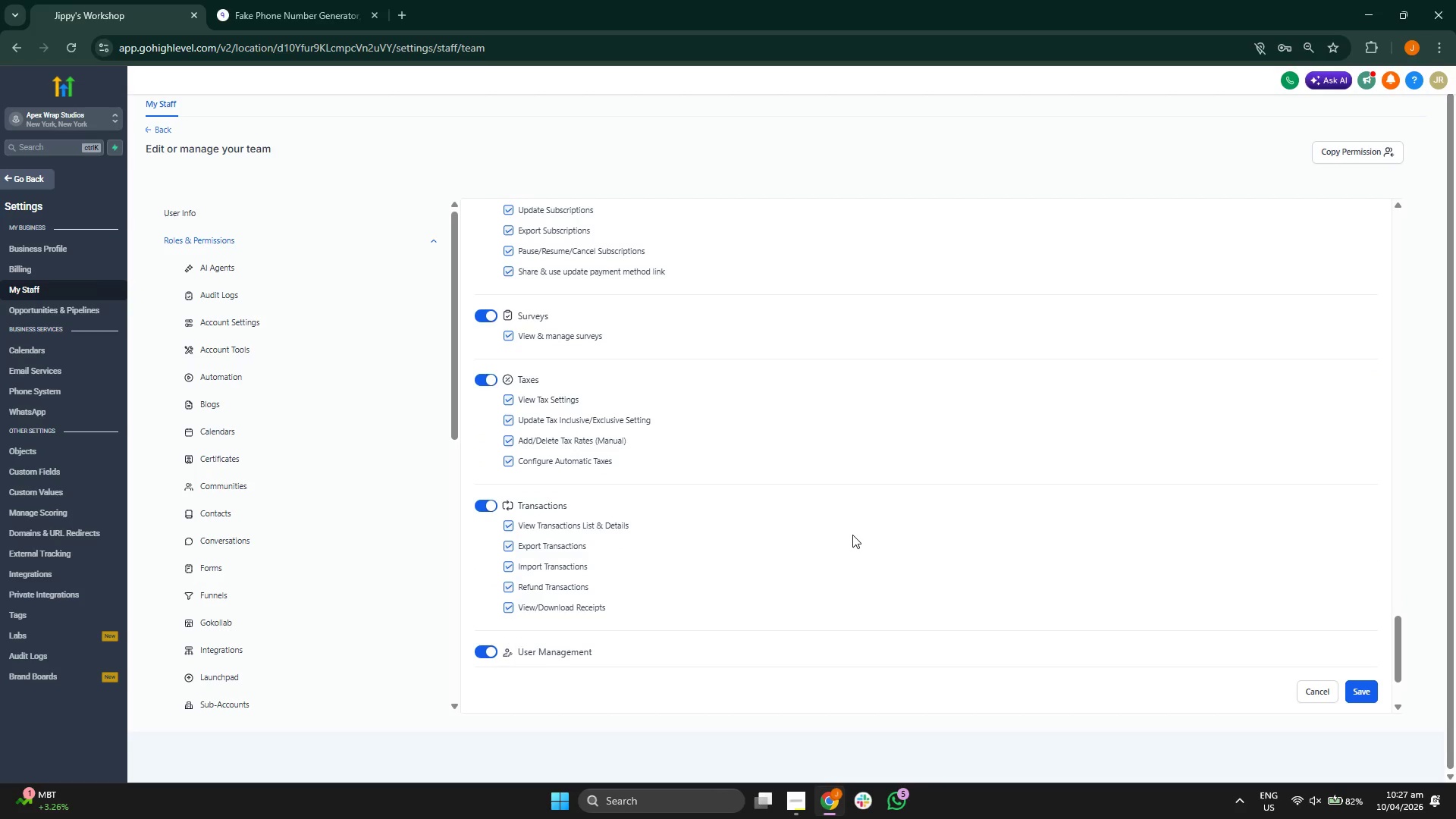 
scroll: coordinate [861, 528], scroll_direction: down, amount: 4.0
 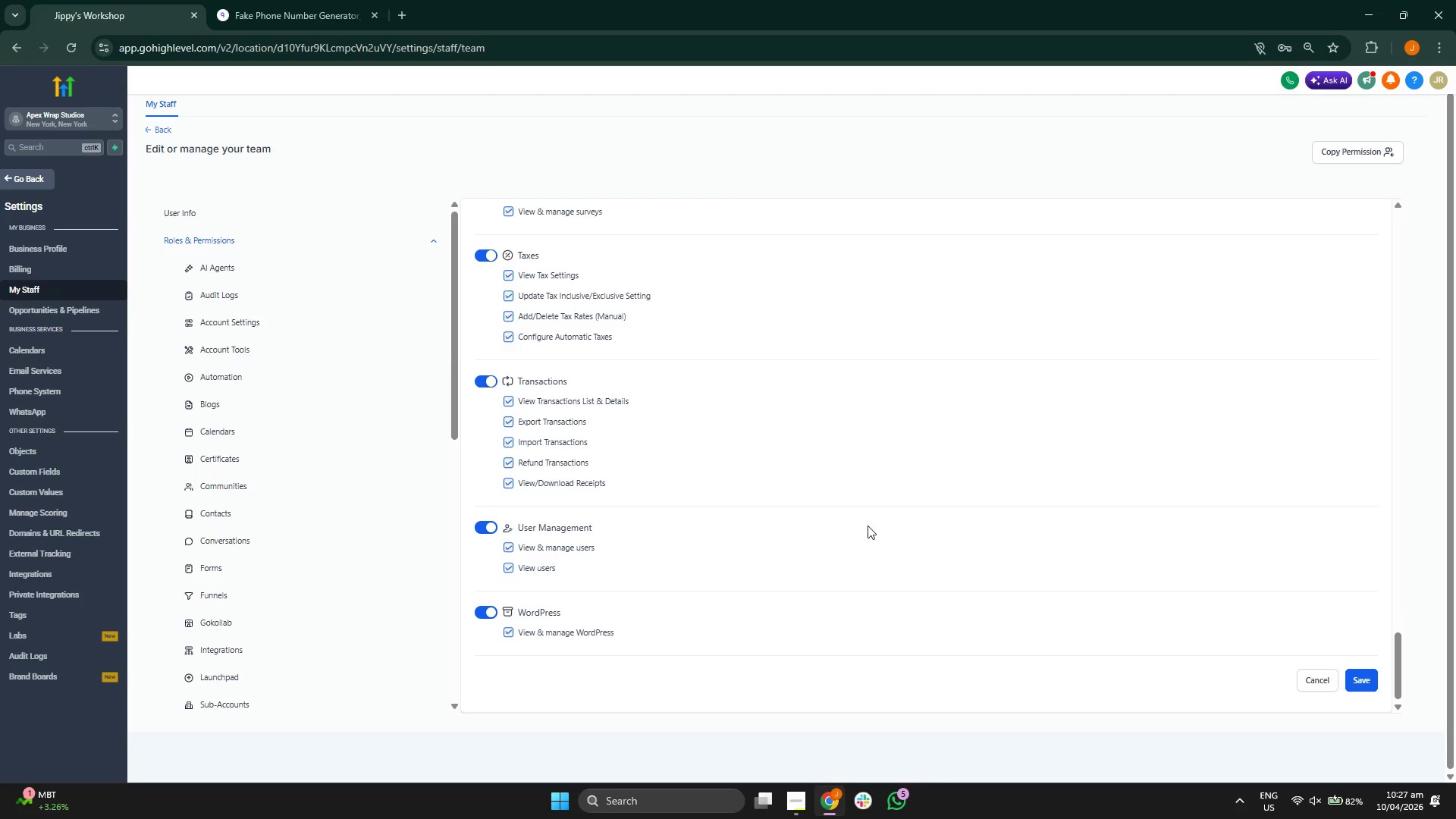 
scroll: coordinate [883, 520], scroll_direction: up, amount: 1.0
 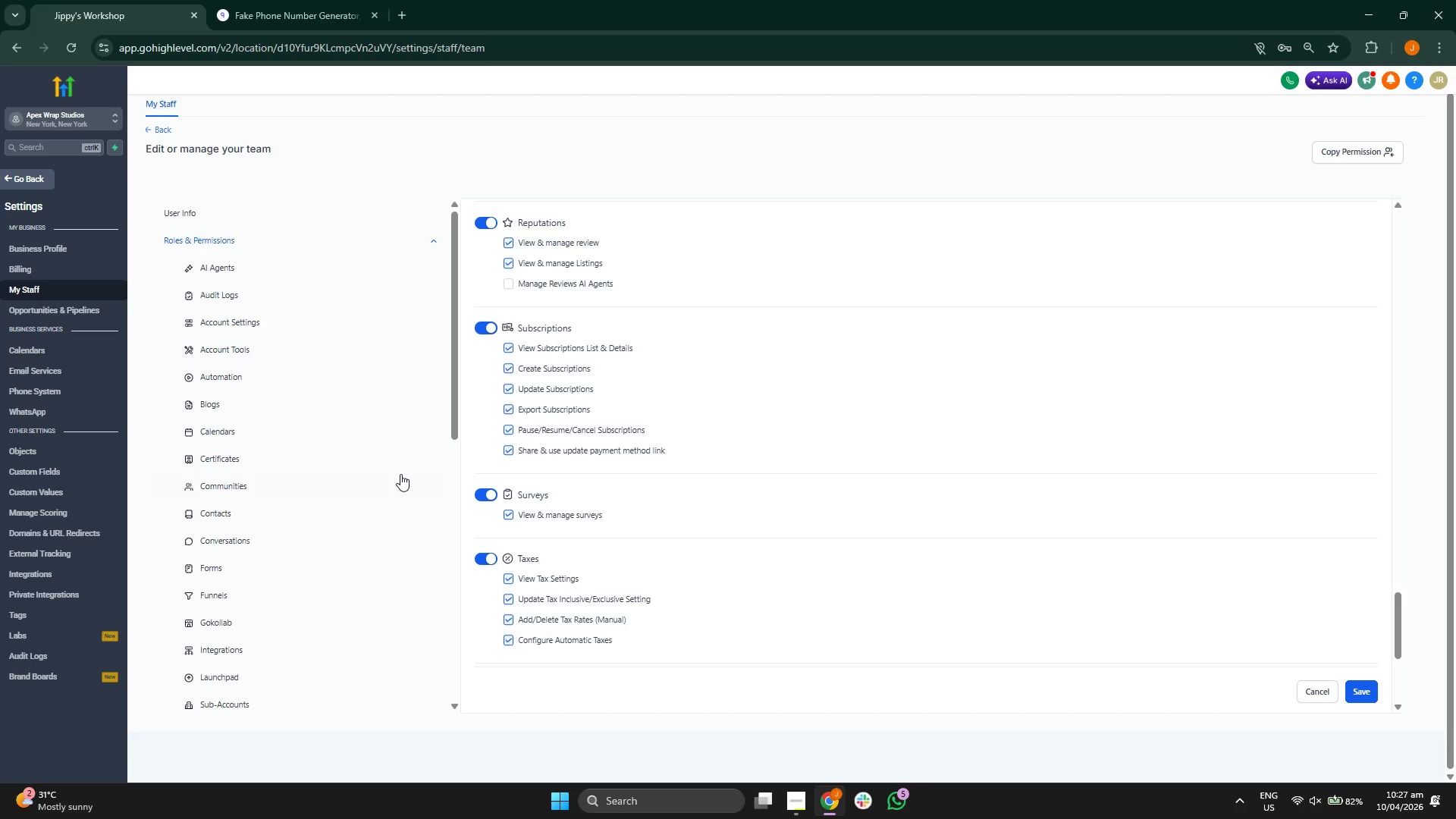 
scroll: coordinate [356, 491], scroll_direction: down, amount: 3.0
 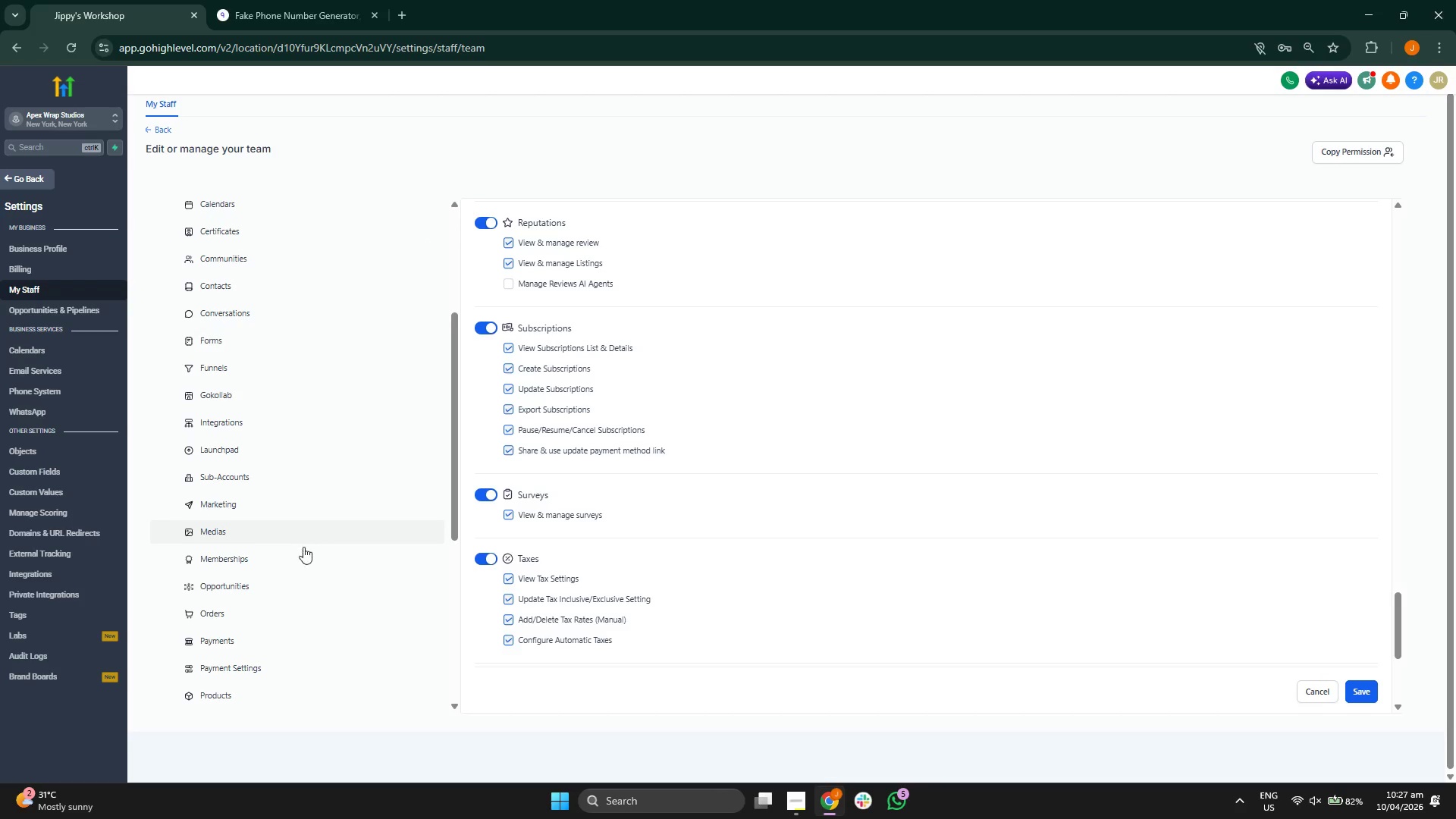 
left_click([299, 557])
 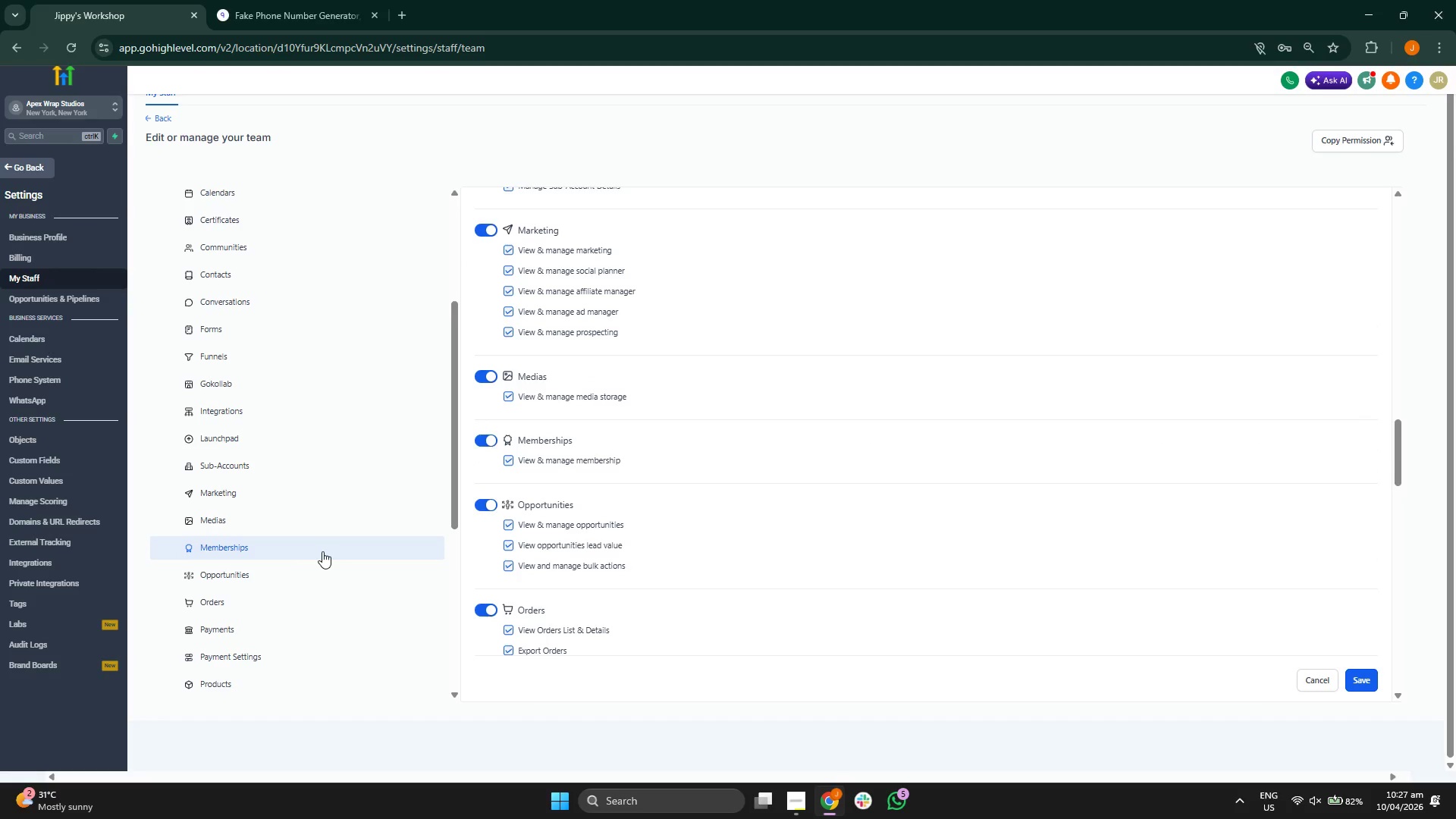 
scroll: coordinate [320, 566], scroll_direction: down, amount: 2.0
 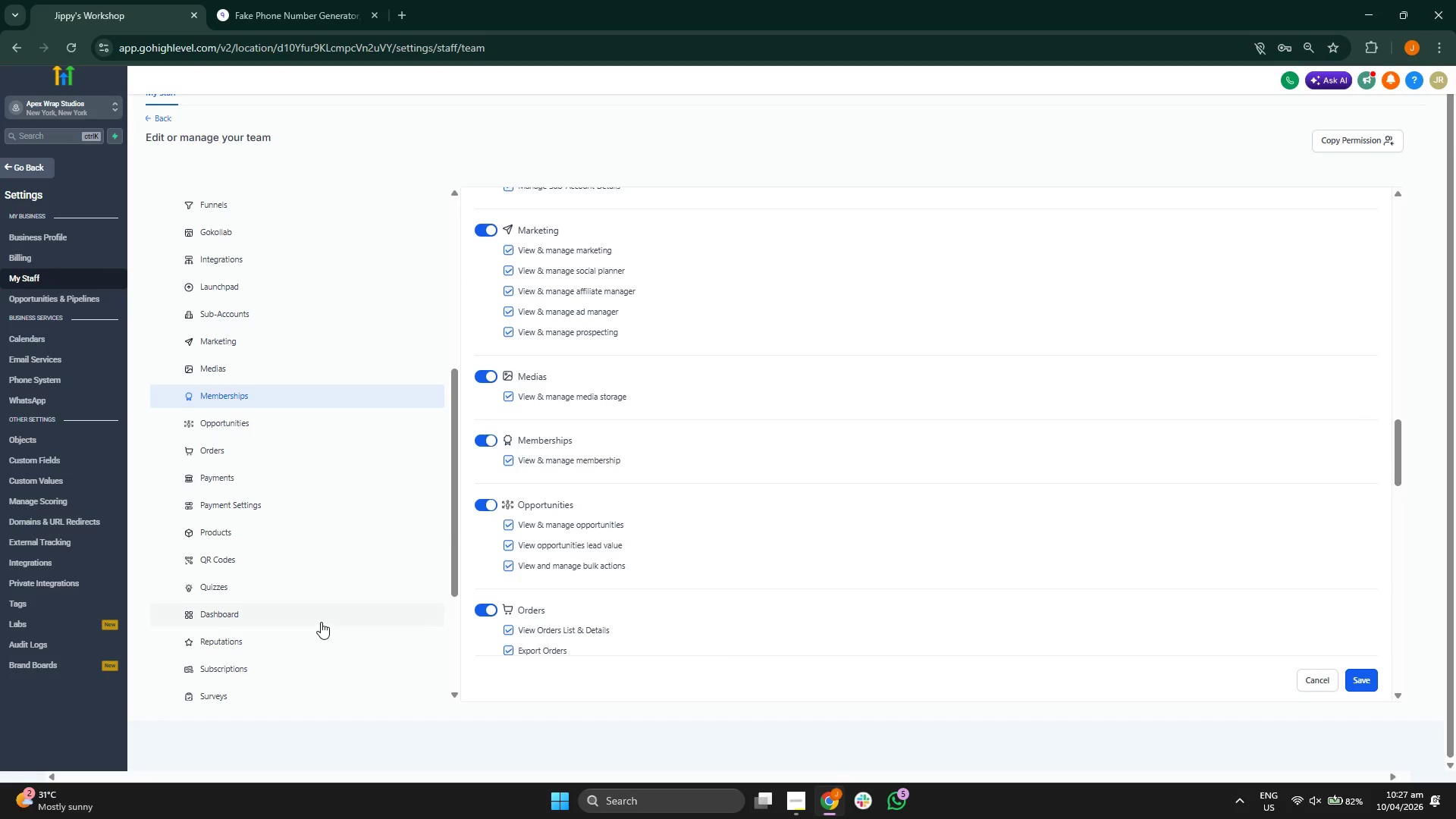 
left_click([321, 615])
 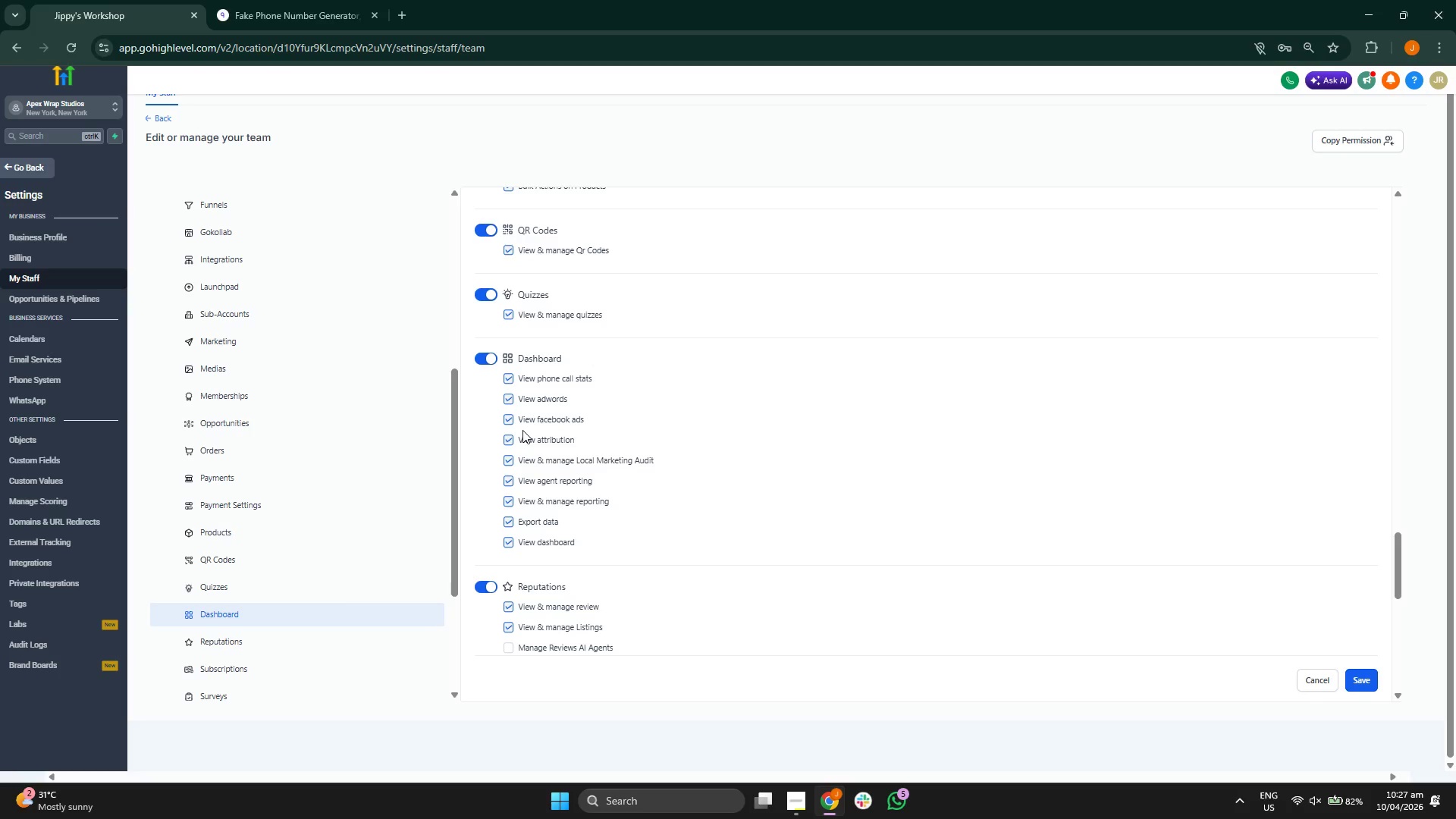 
scroll: coordinate [431, 436], scroll_direction: down, amount: 3.0
 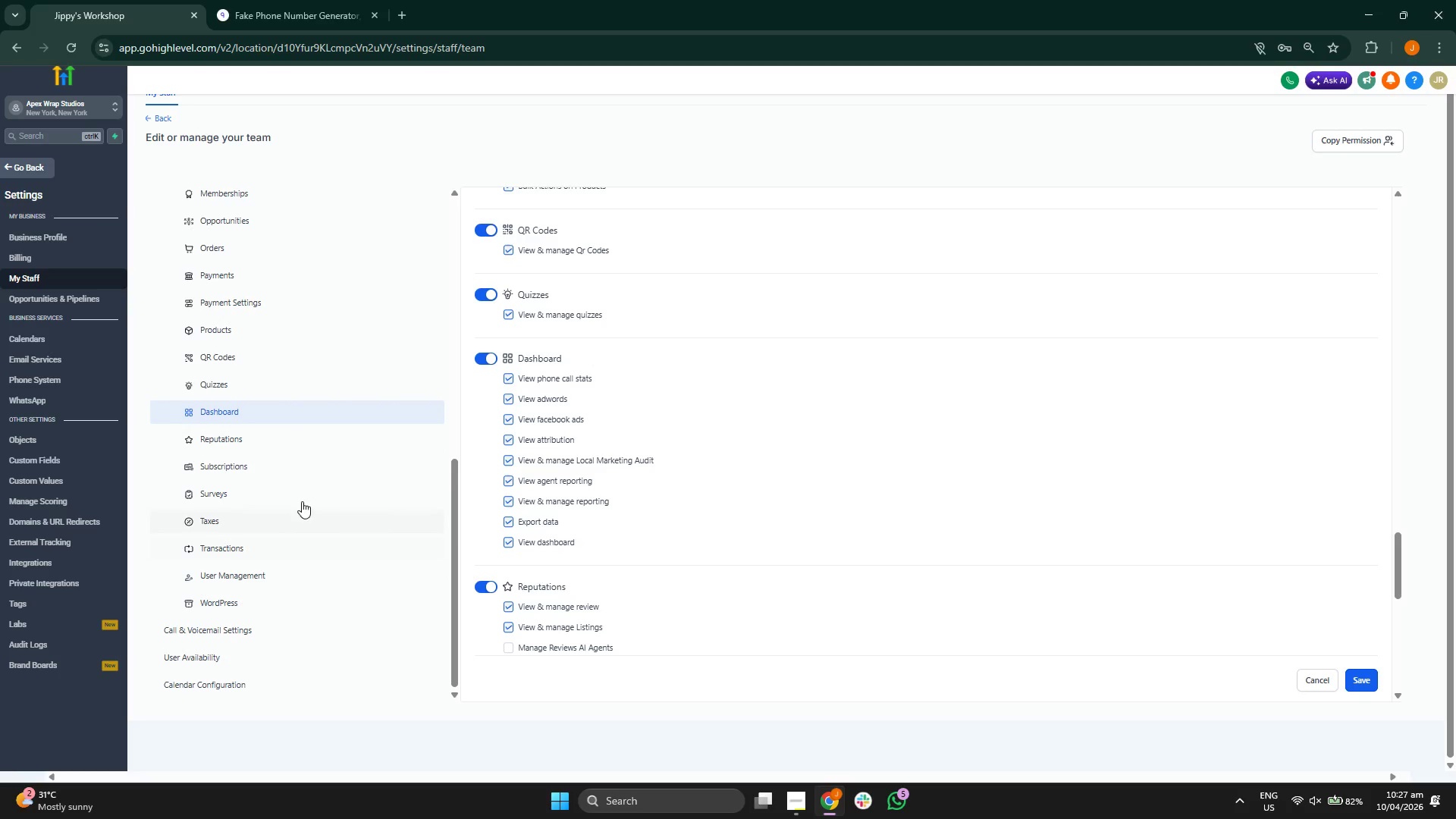 
left_click([311, 469])
 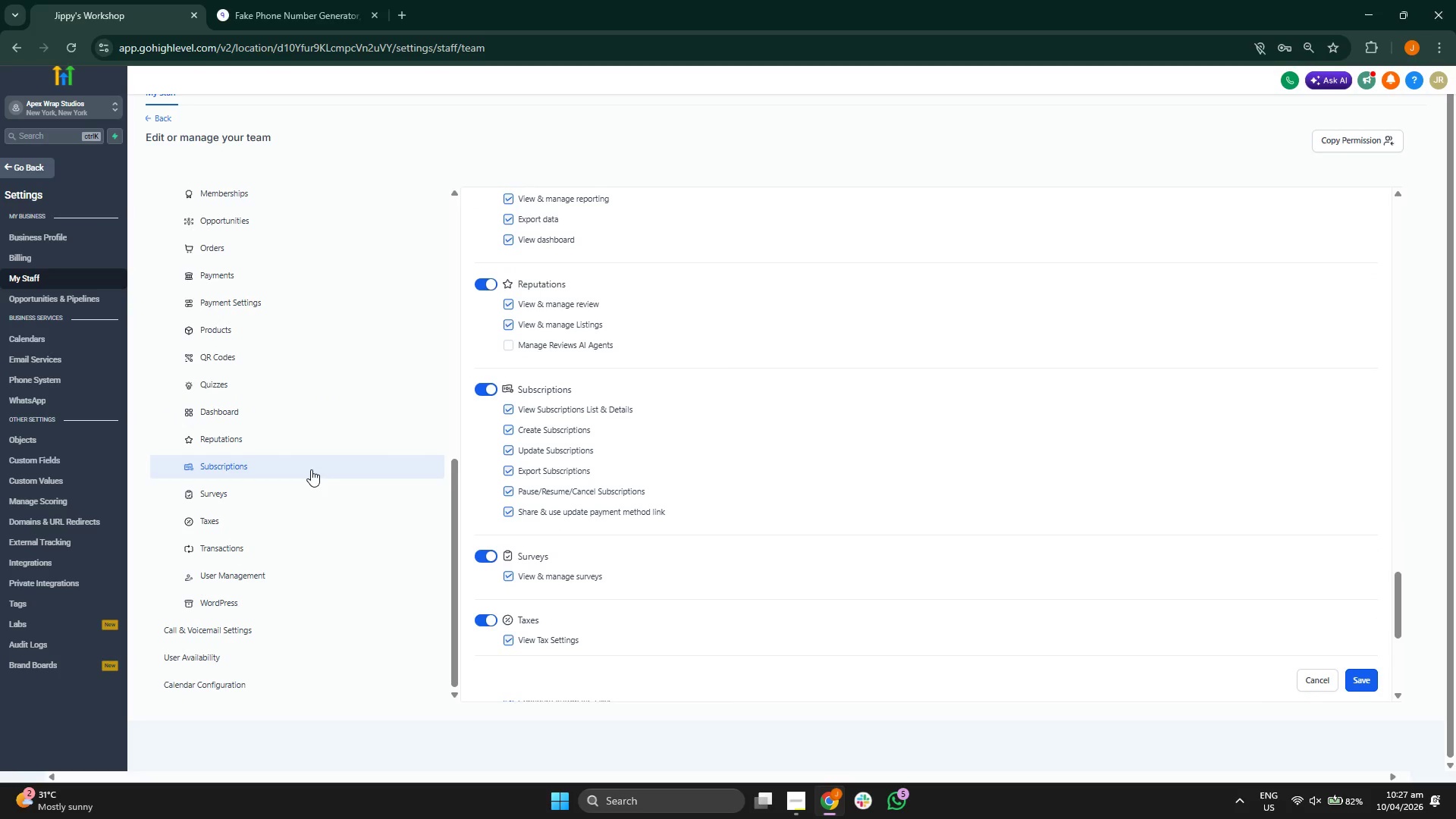 
scroll: coordinate [711, 323], scroll_direction: up, amount: 6.0
 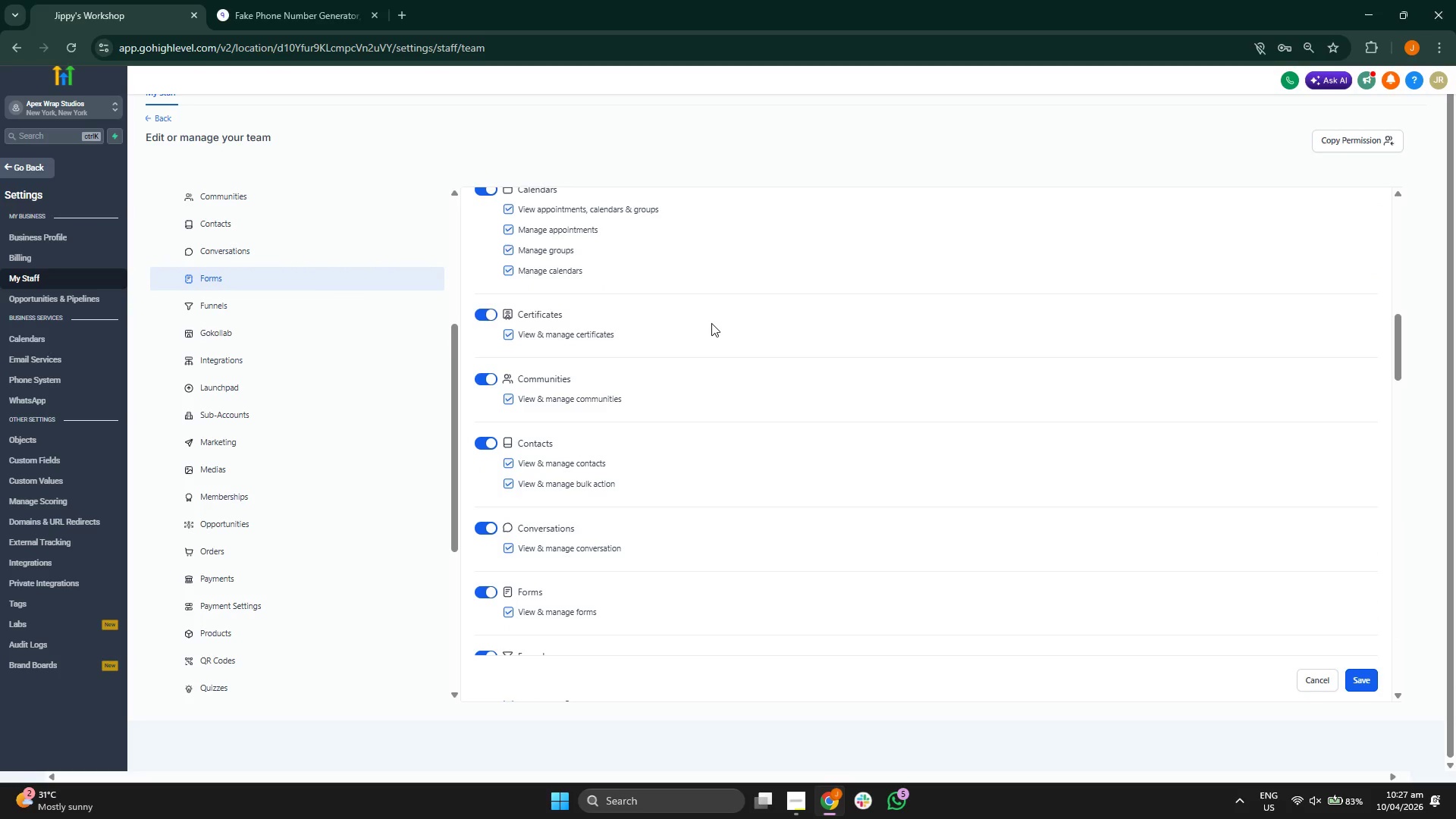 
scroll: coordinate [769, 435], scroll_direction: down, amount: 5.0
 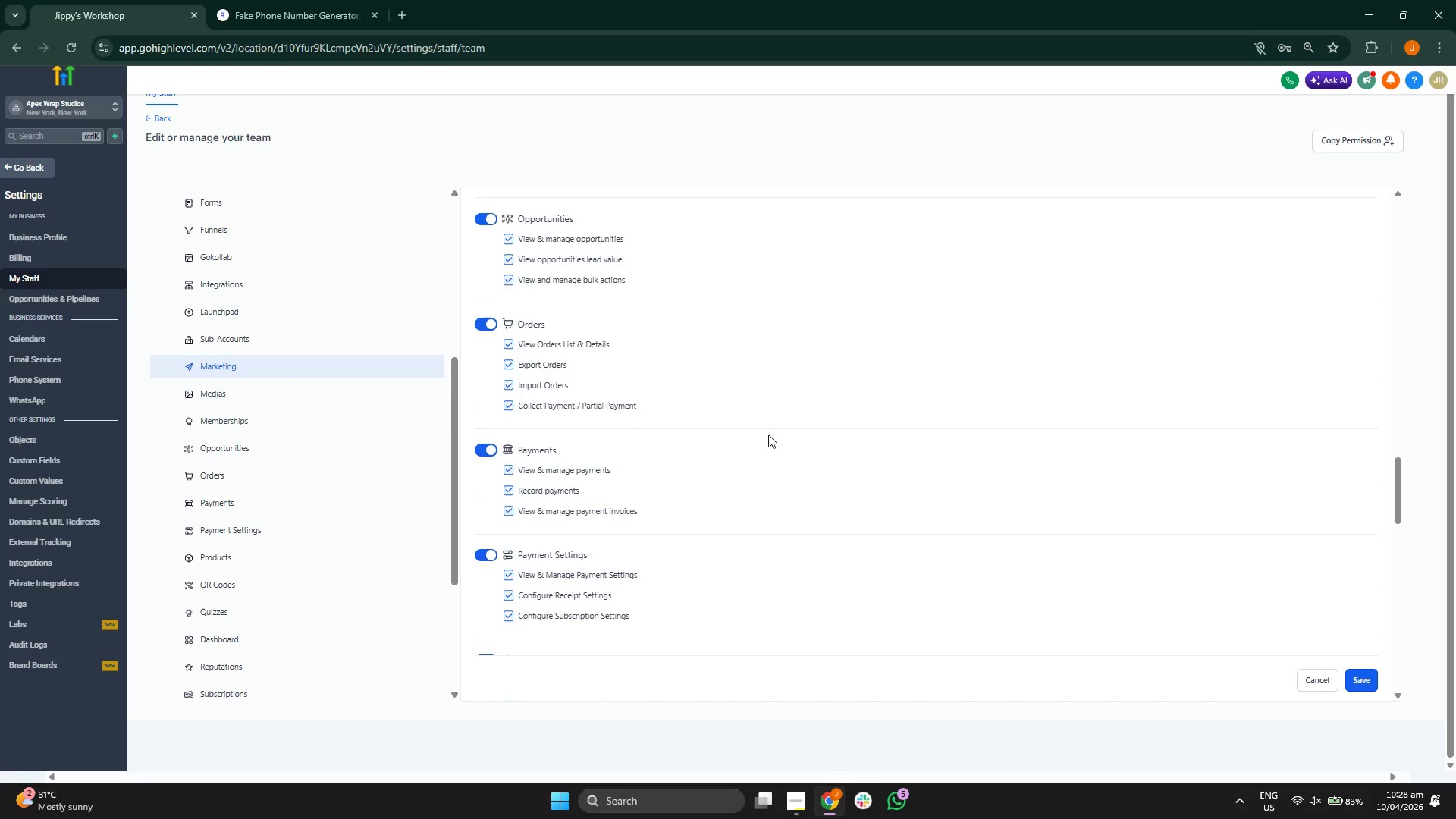 
scroll: coordinate [636, 437], scroll_direction: down, amount: 5.0
 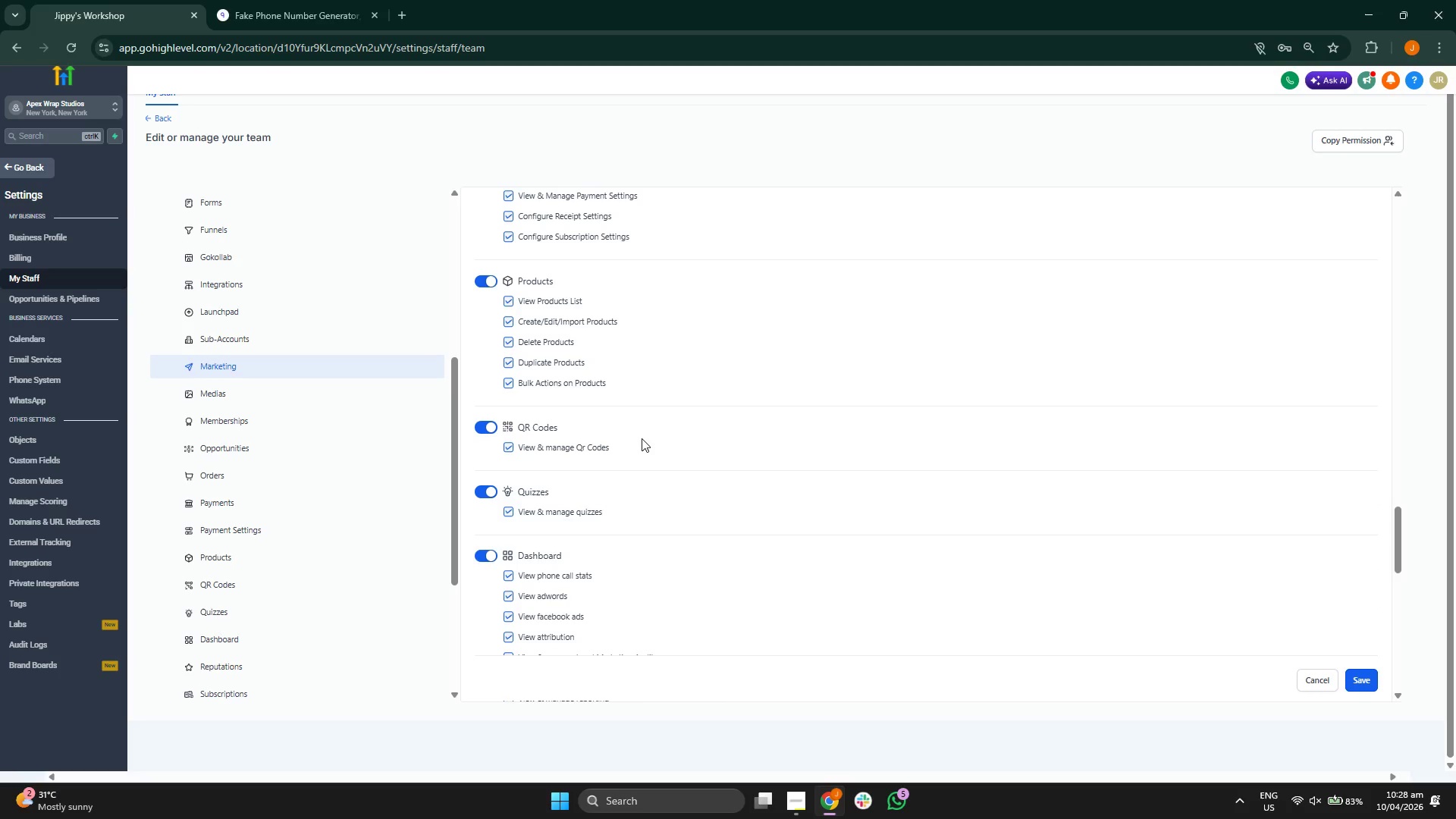 
scroll: coordinate [685, 423], scroll_direction: down, amount: 5.0
 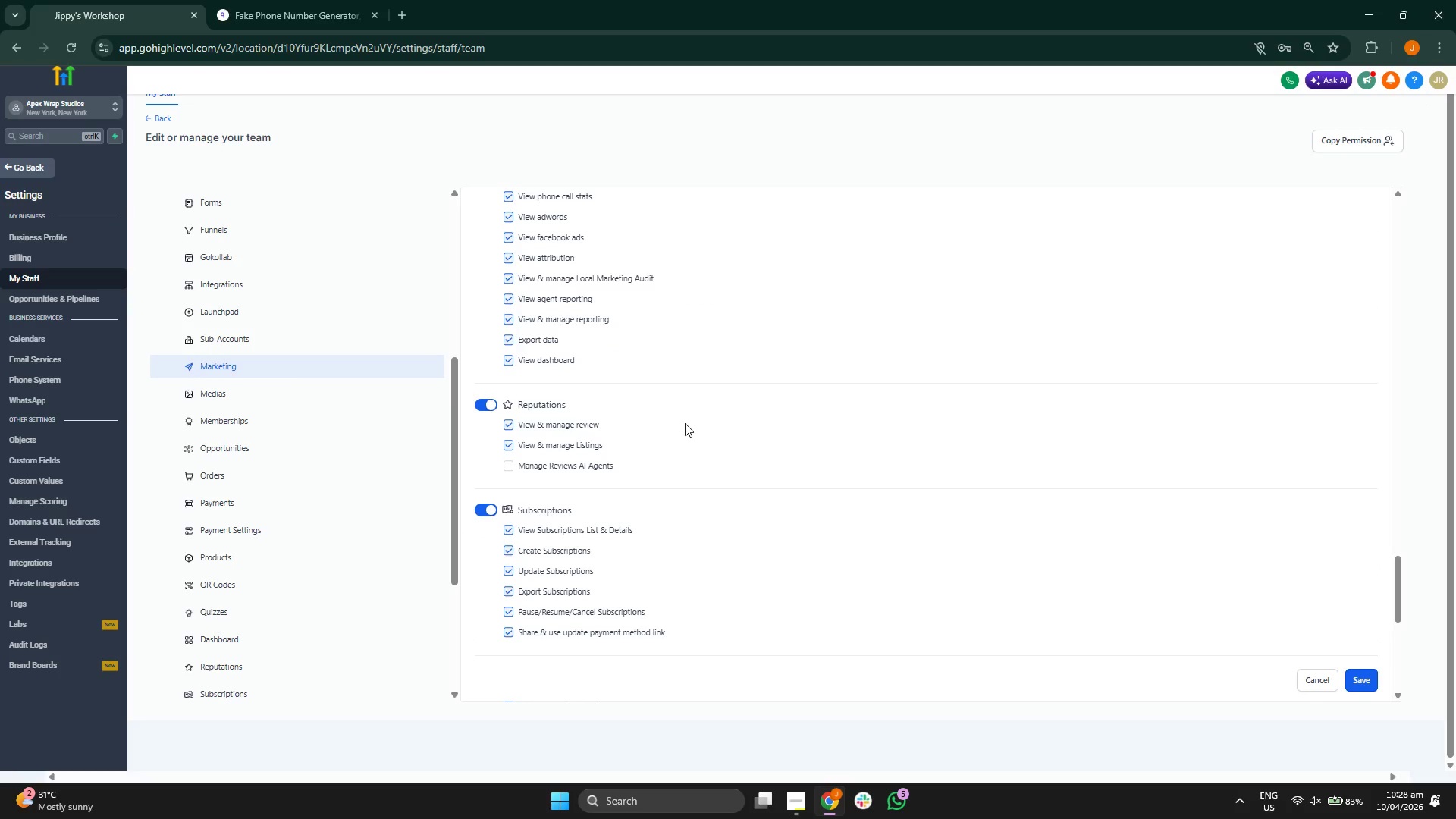 
scroll: coordinate [343, 388], scroll_direction: down, amount: 2.0
 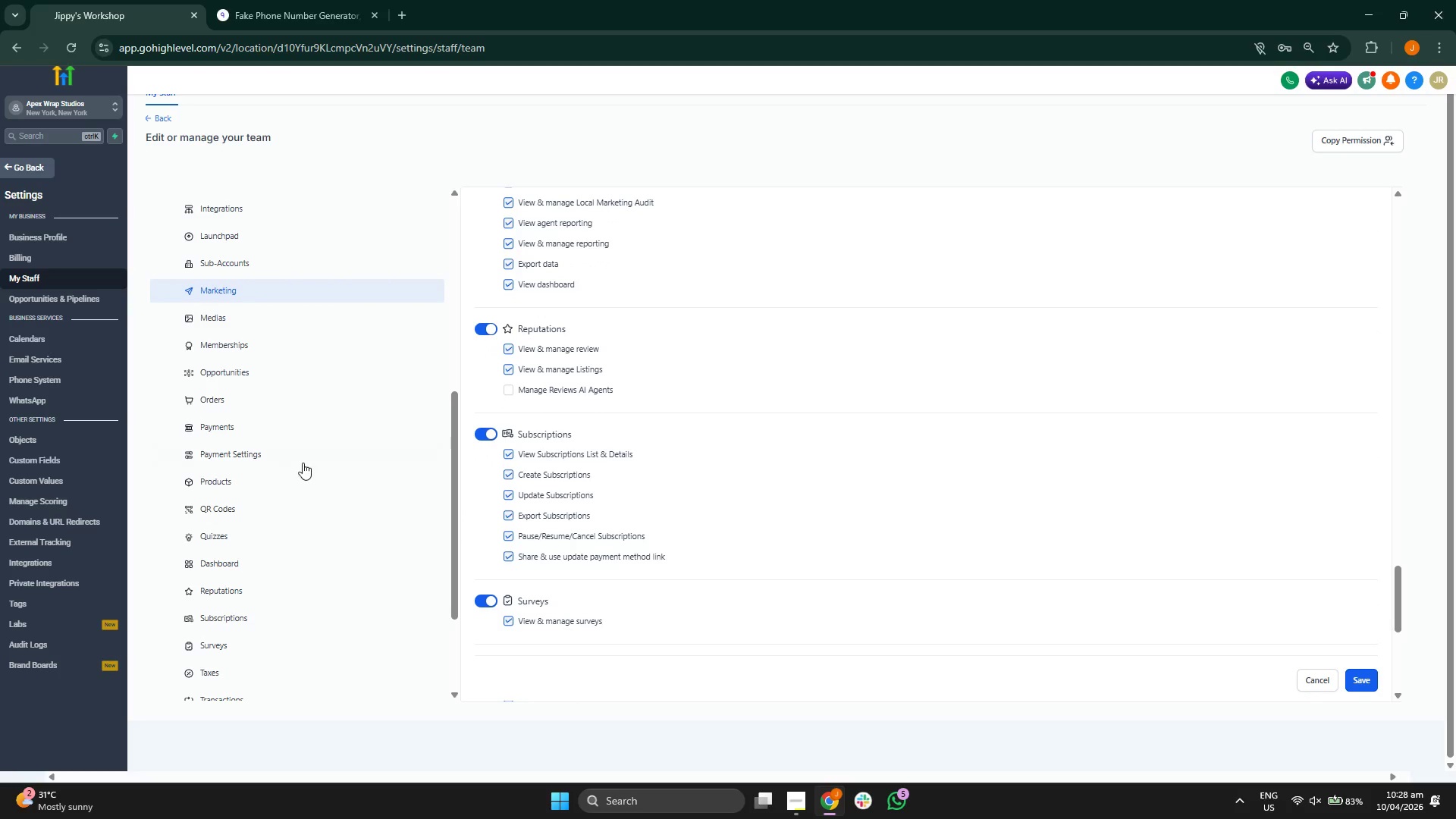 
left_click([293, 481])
 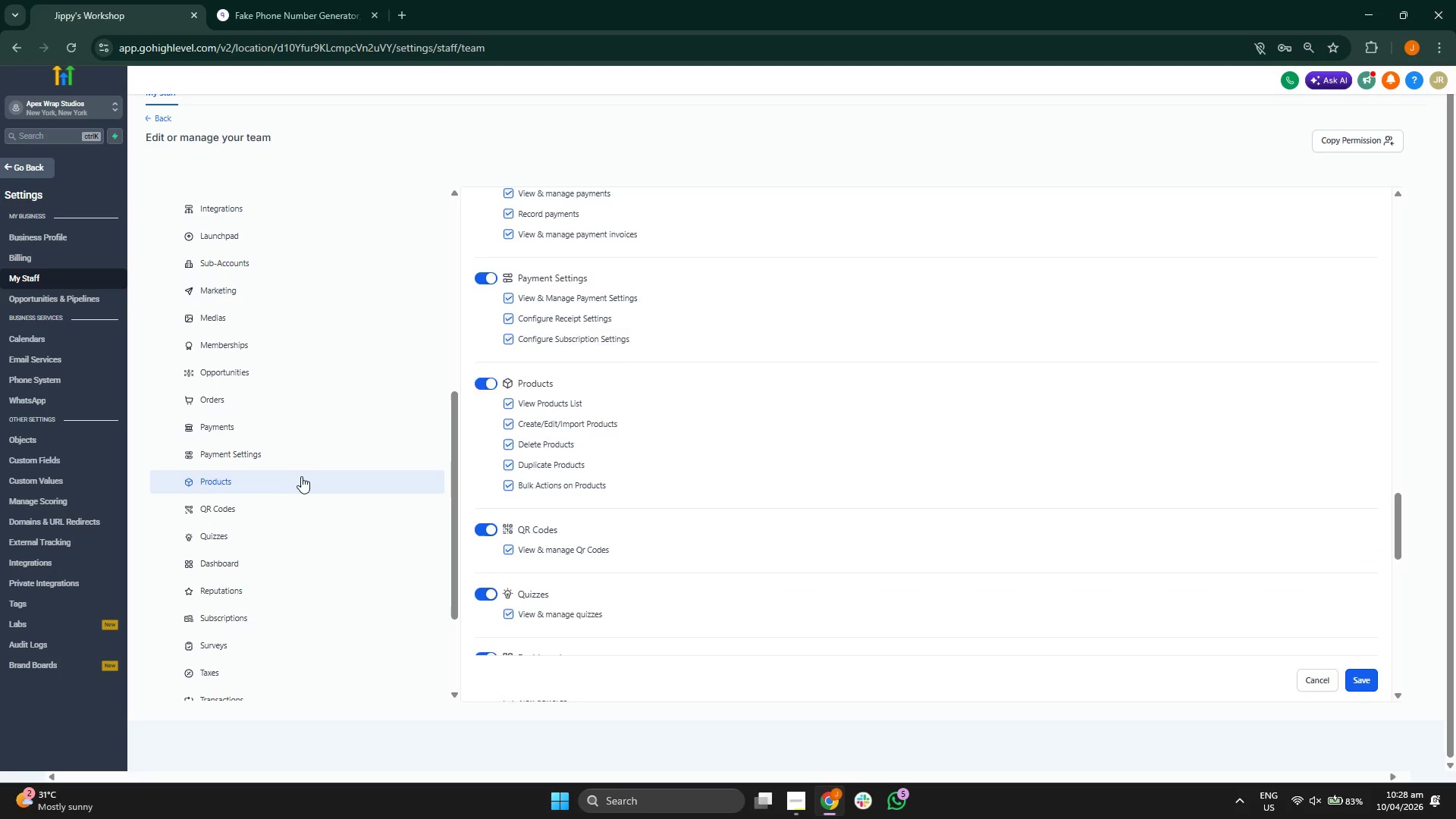 
scroll: coordinate [306, 474], scroll_direction: down, amount: 3.0
 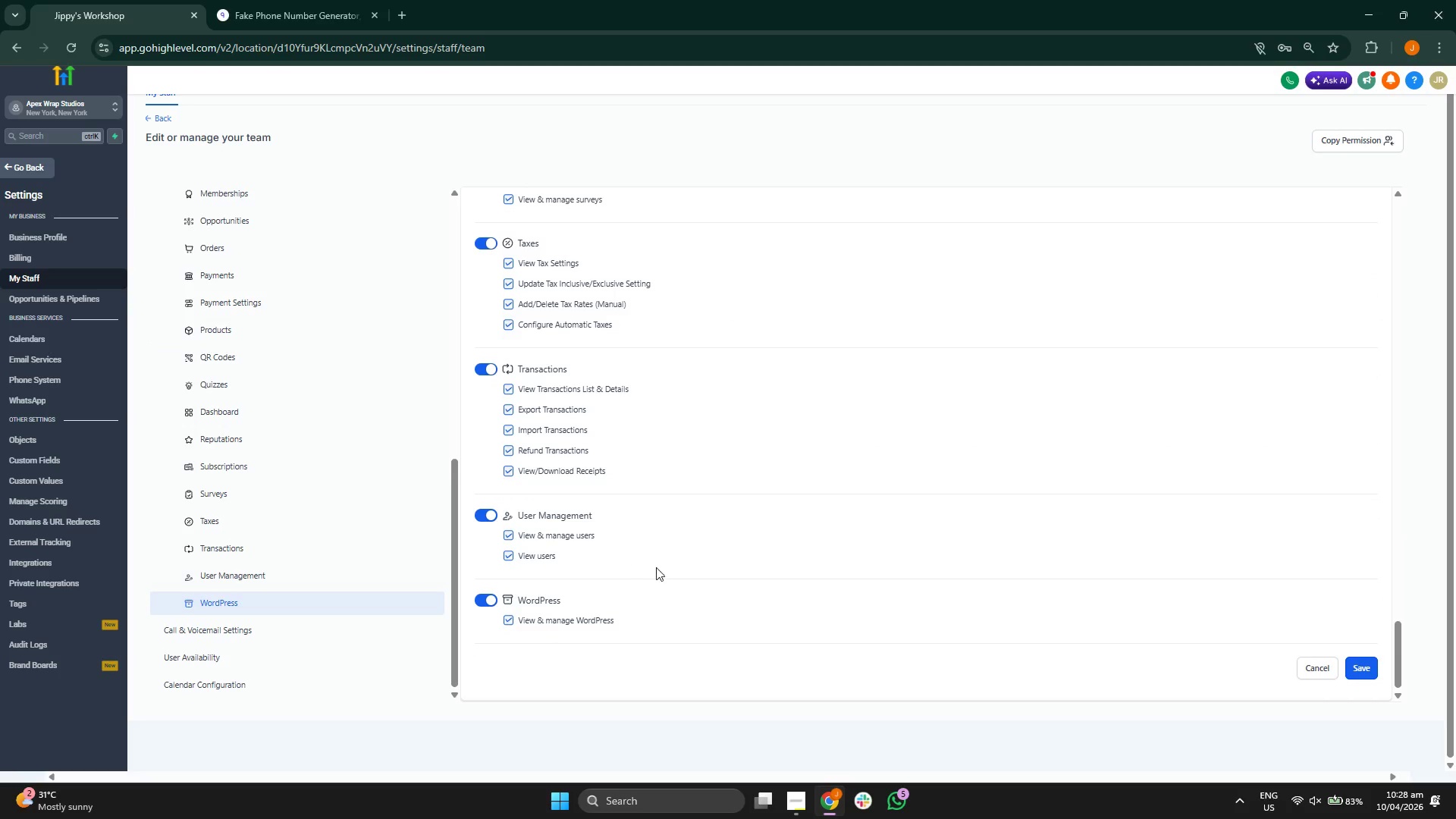 
scroll: coordinate [670, 604], scroll_direction: up, amount: 2.0
 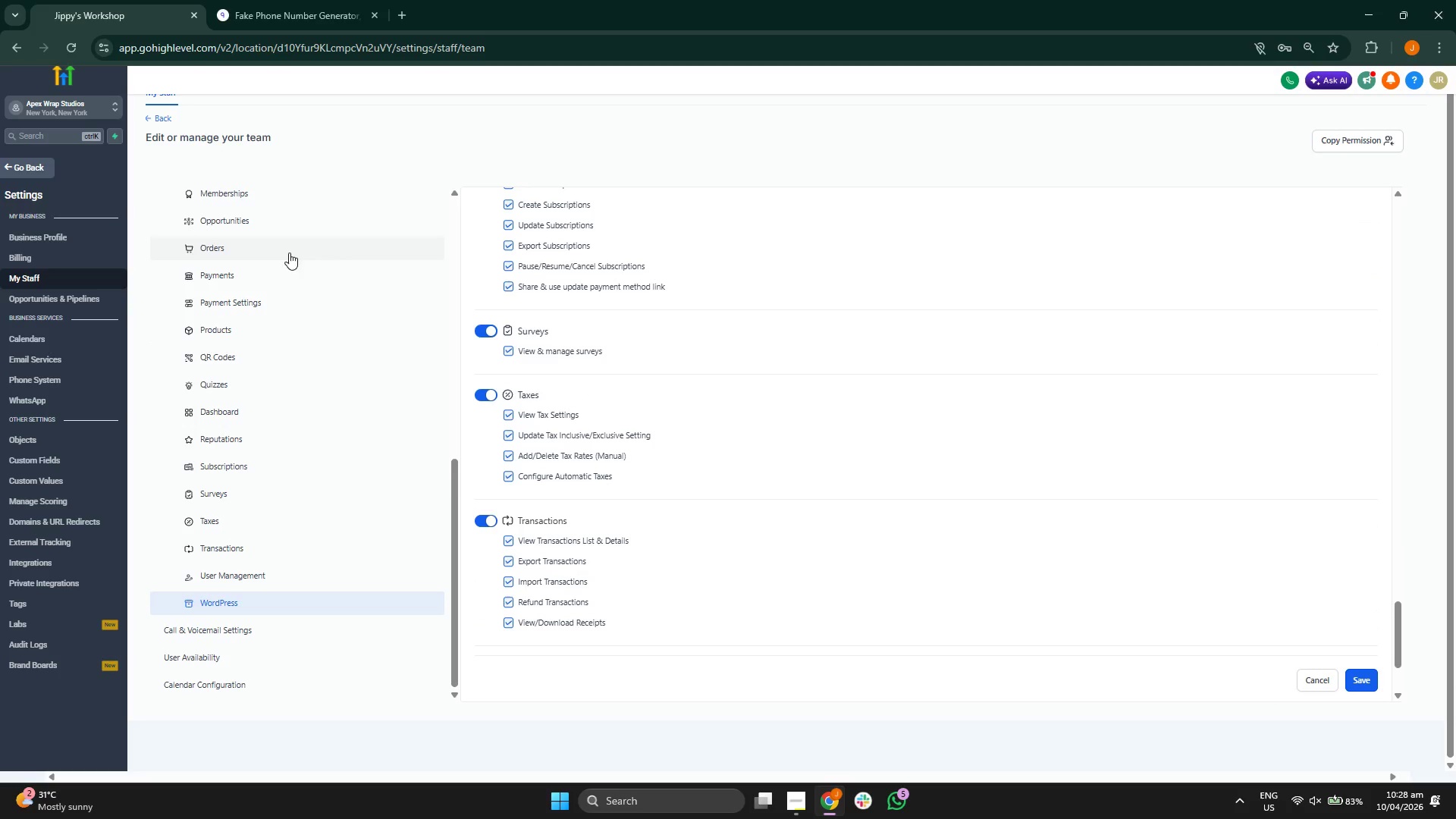 
left_click([287, 222])
 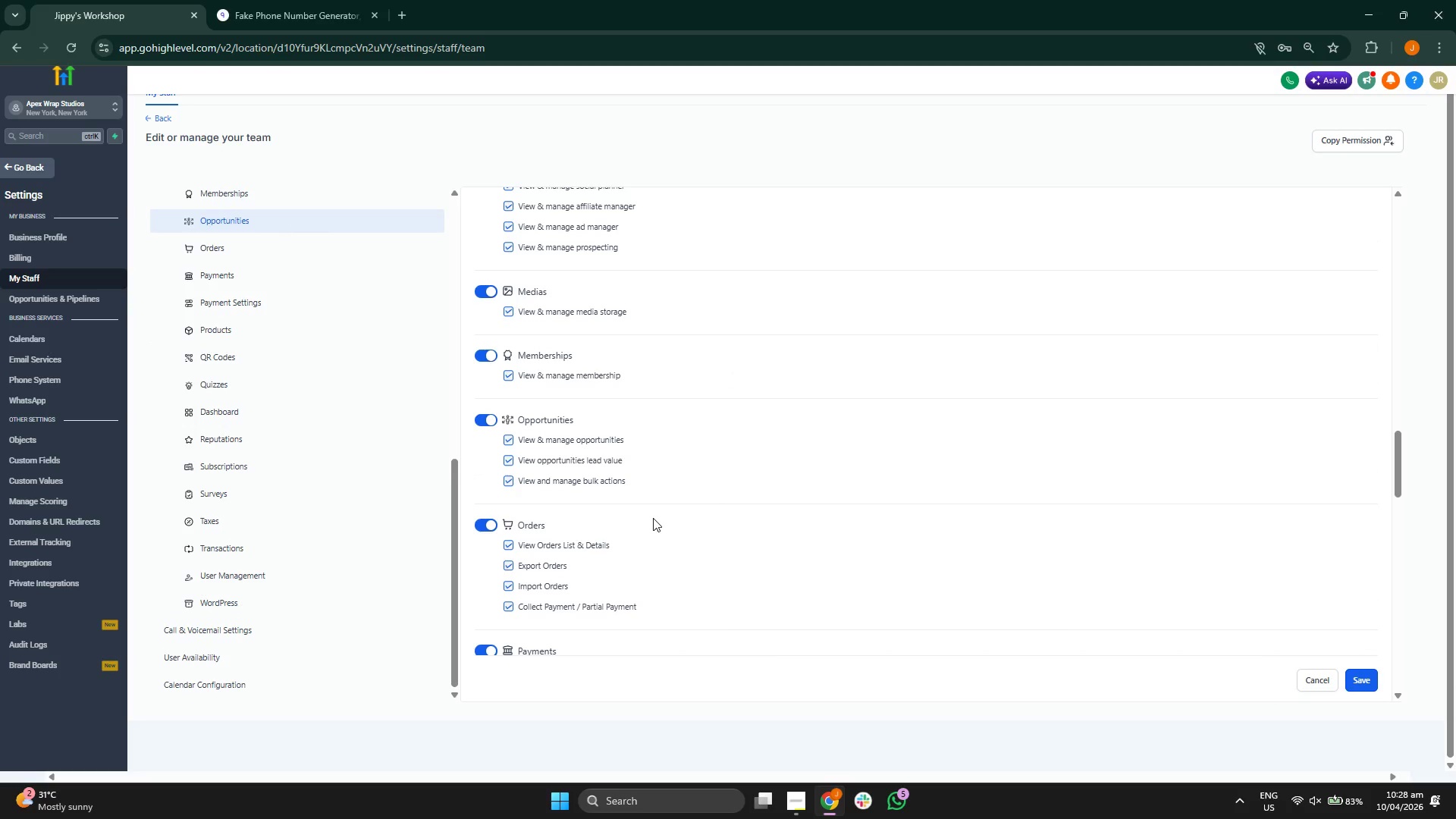 
scroll: coordinate [293, 529], scroll_direction: up, amount: 4.0
 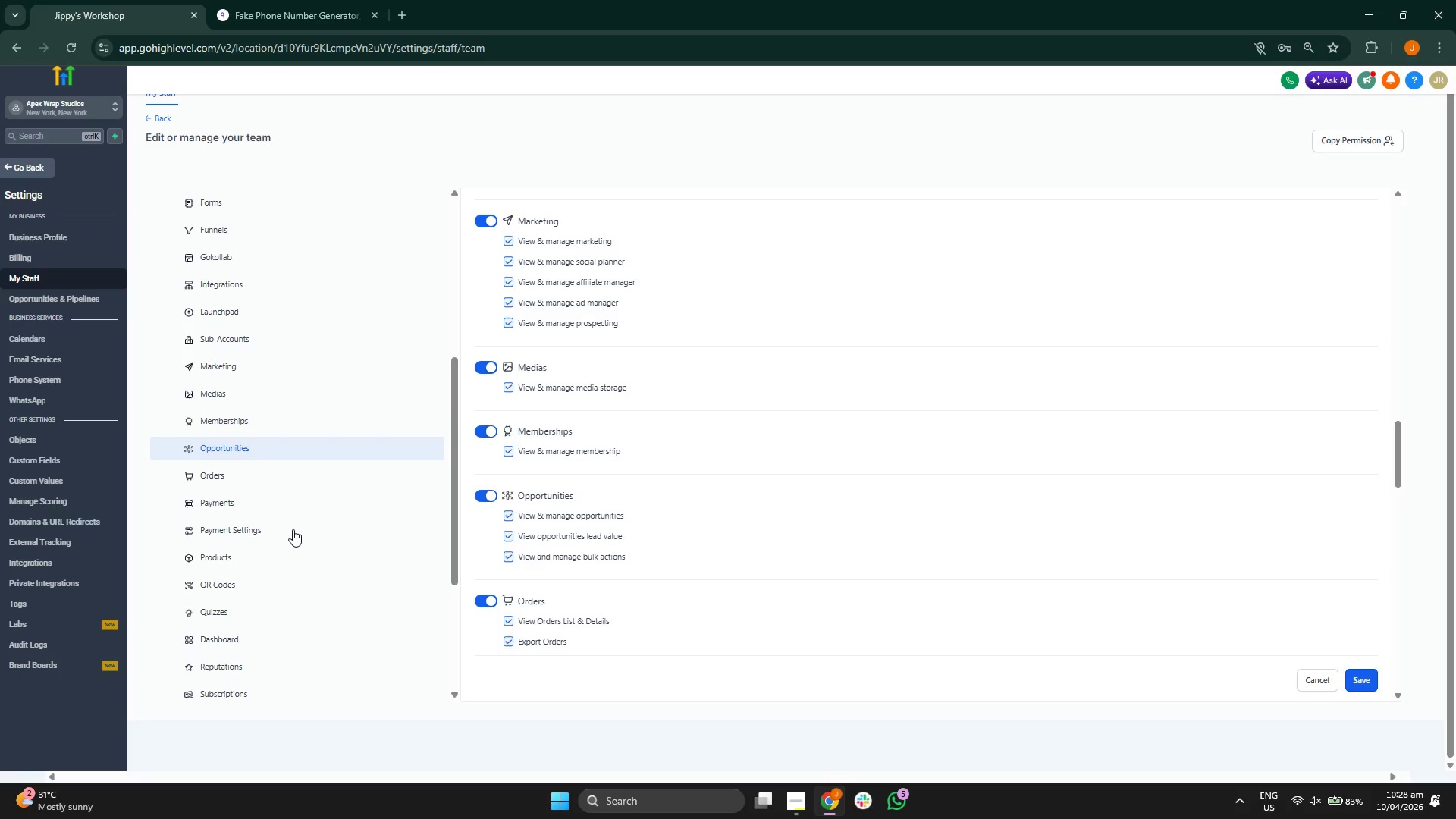 
scroll: coordinate [718, 489], scroll_direction: down, amount: 1.0
 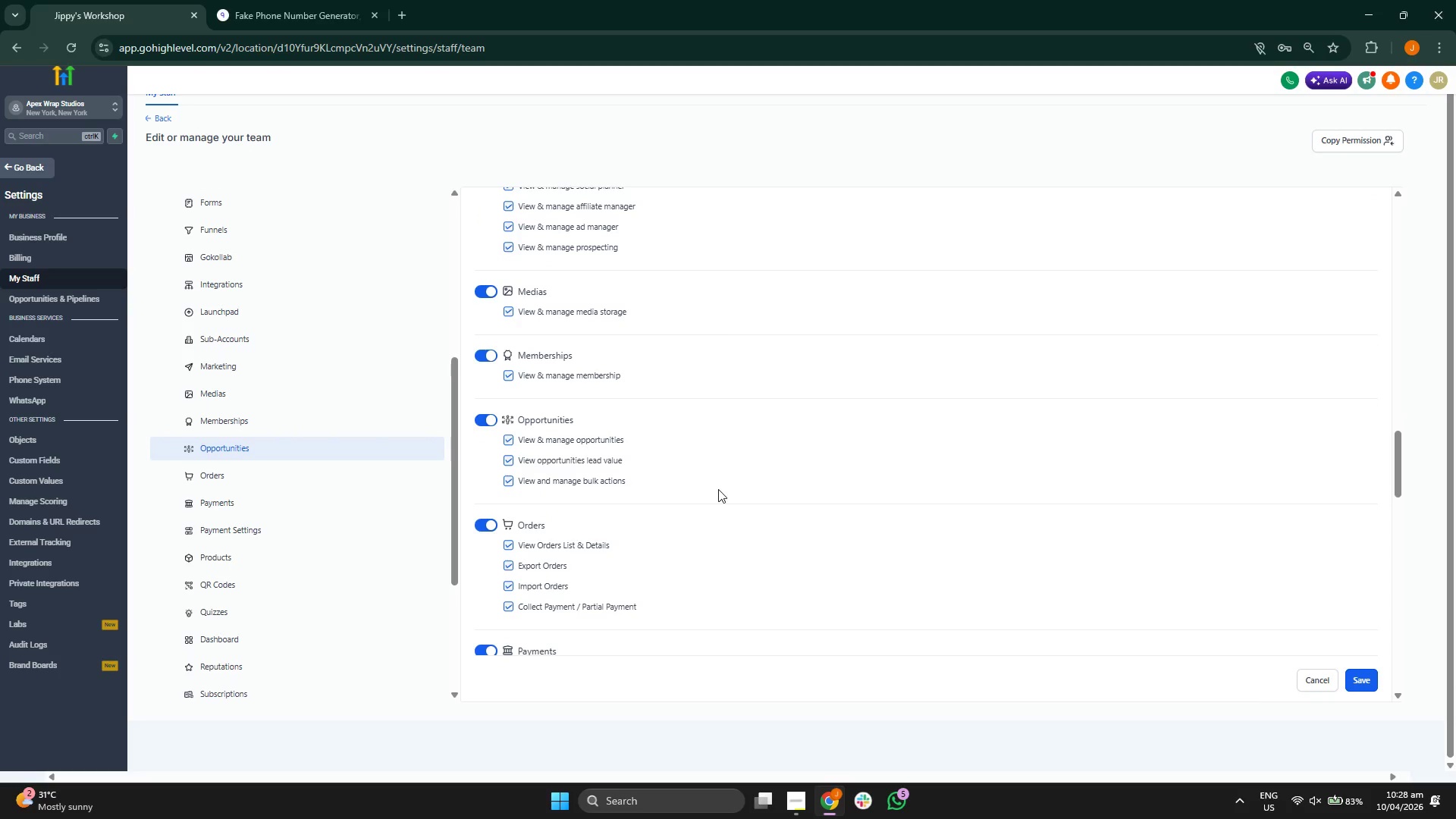 
scroll: coordinate [723, 489], scroll_direction: up, amount: 3.0
 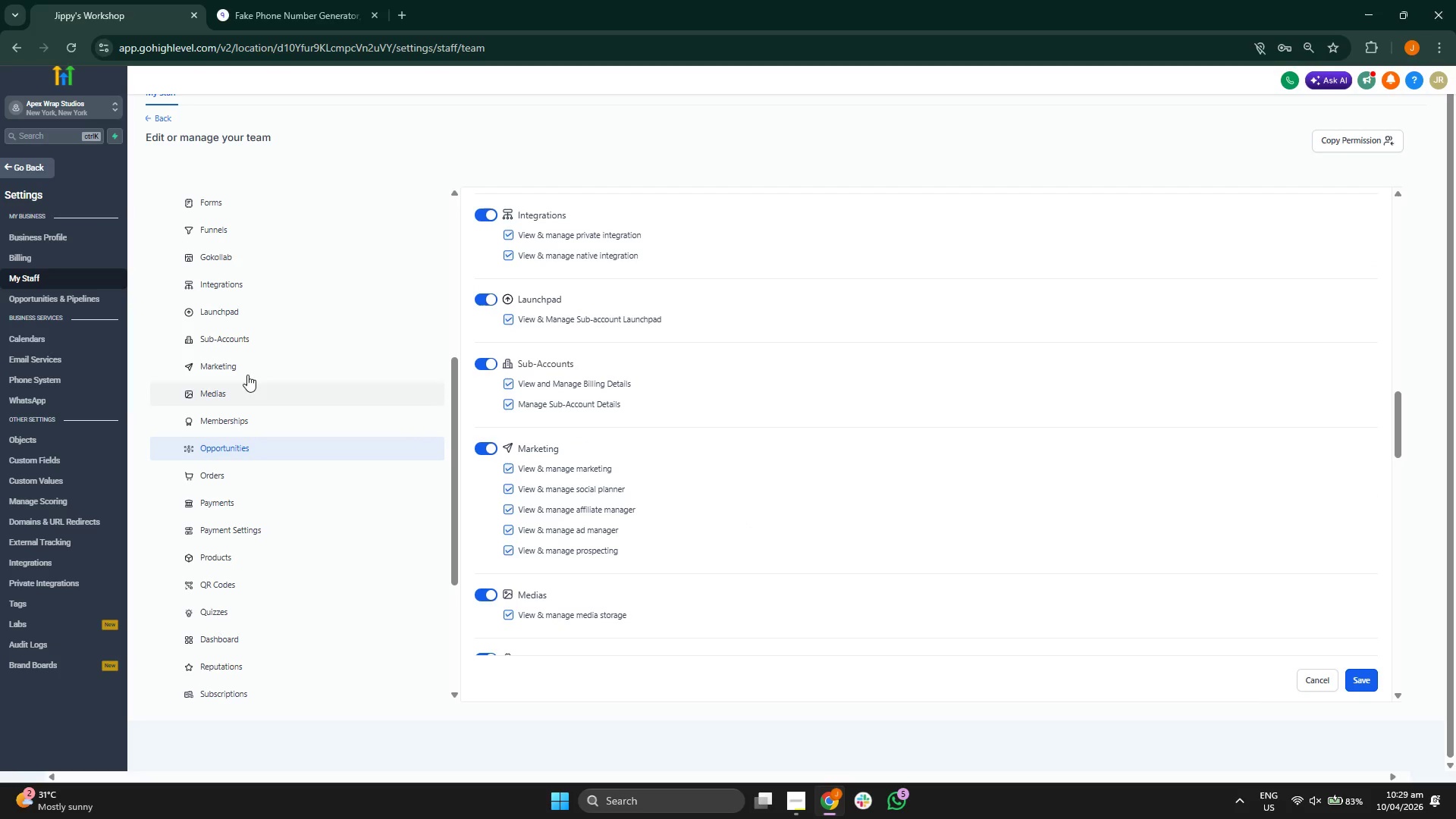 
left_click([293, 334])
 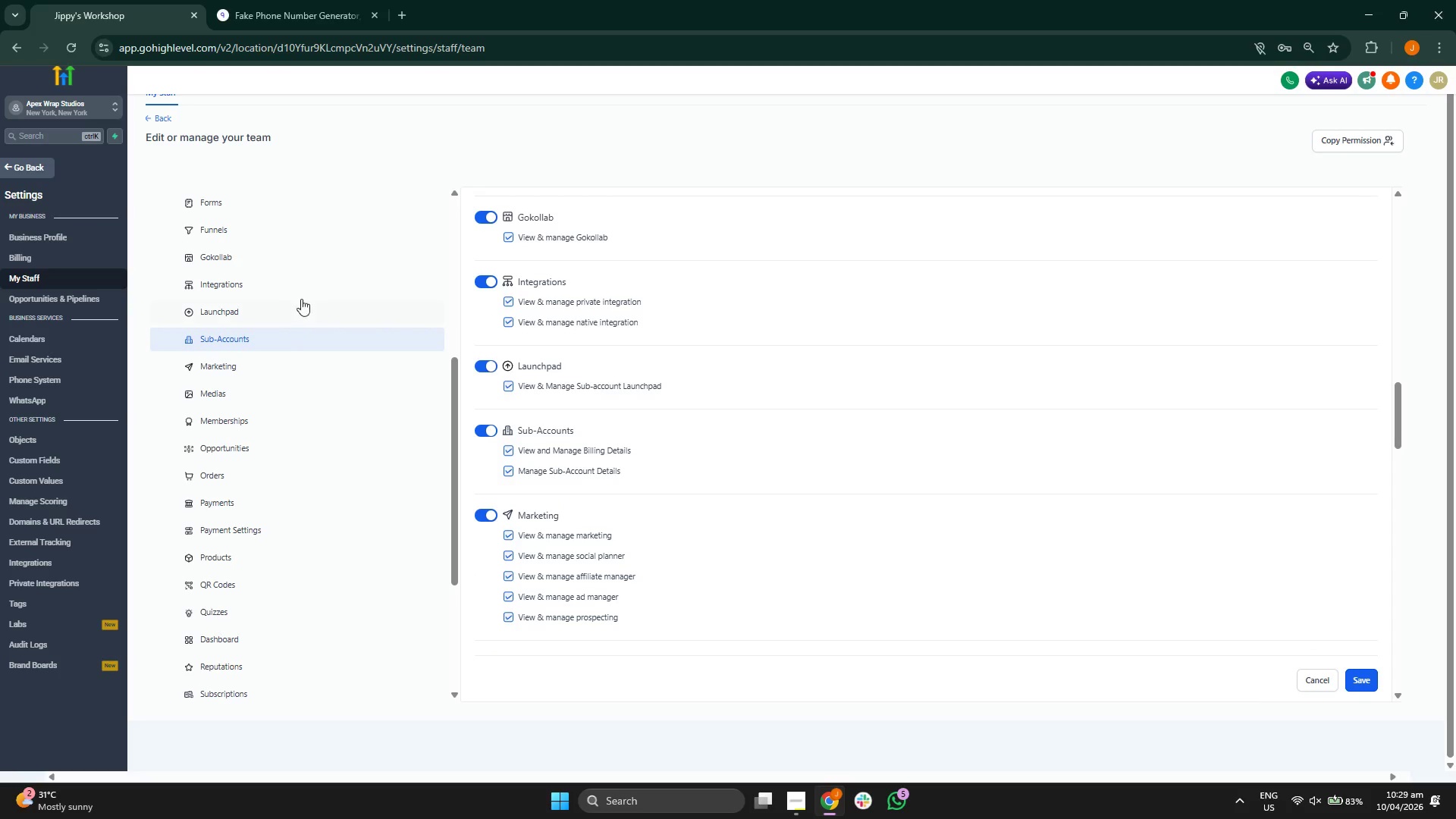 
left_click([305, 284])
 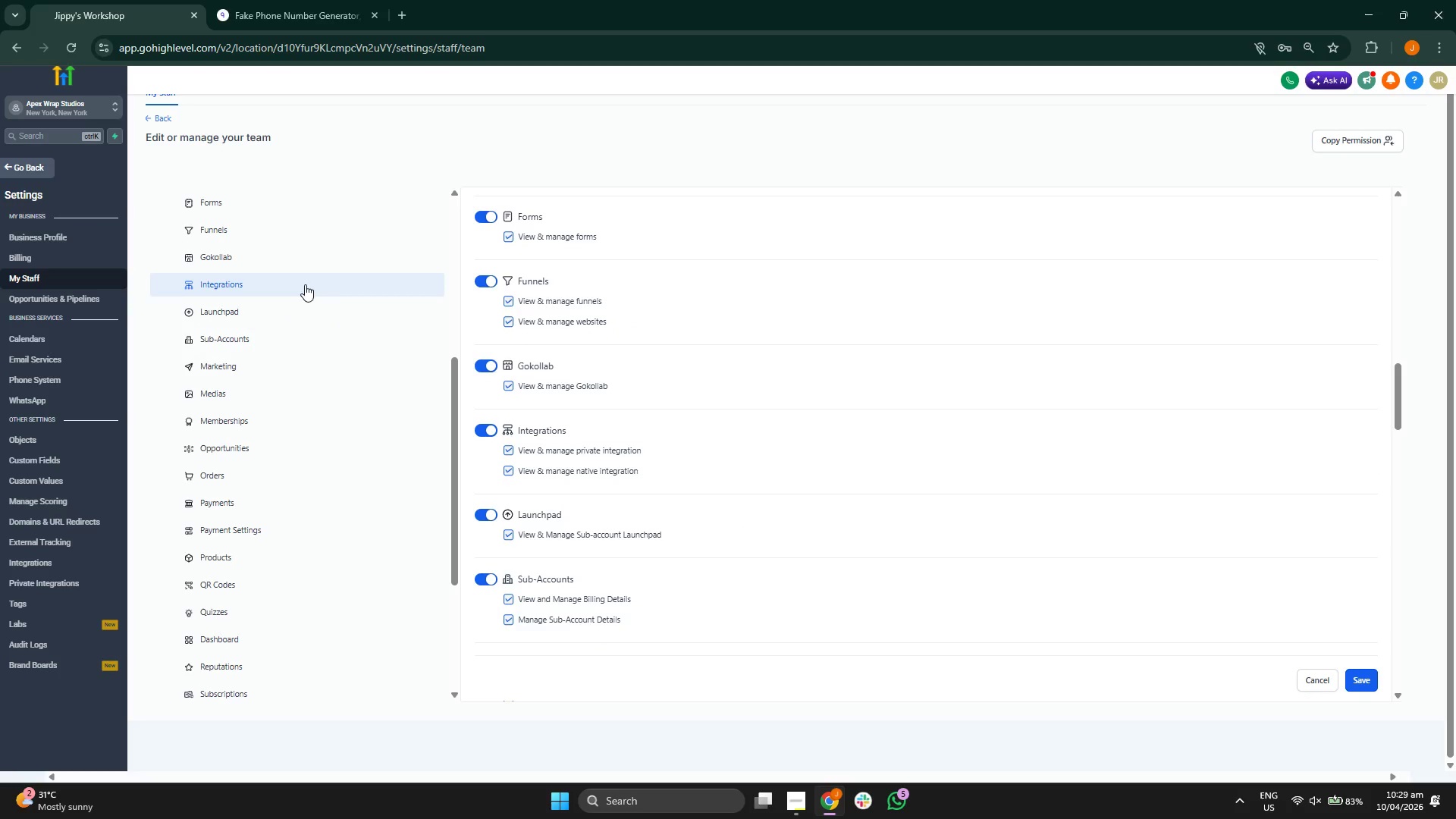 
scroll: coordinate [290, 331], scroll_direction: up, amount: 2.0